 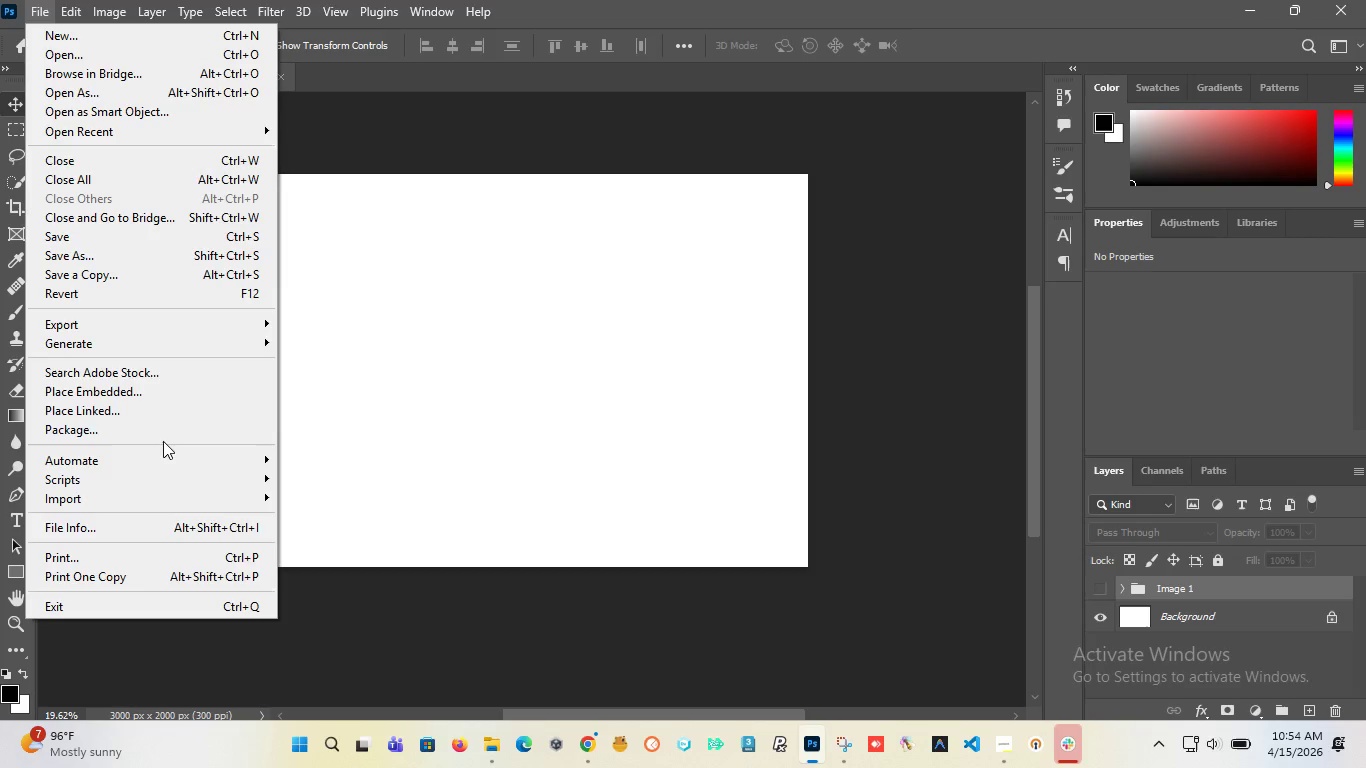 
left_click([118, 386])
 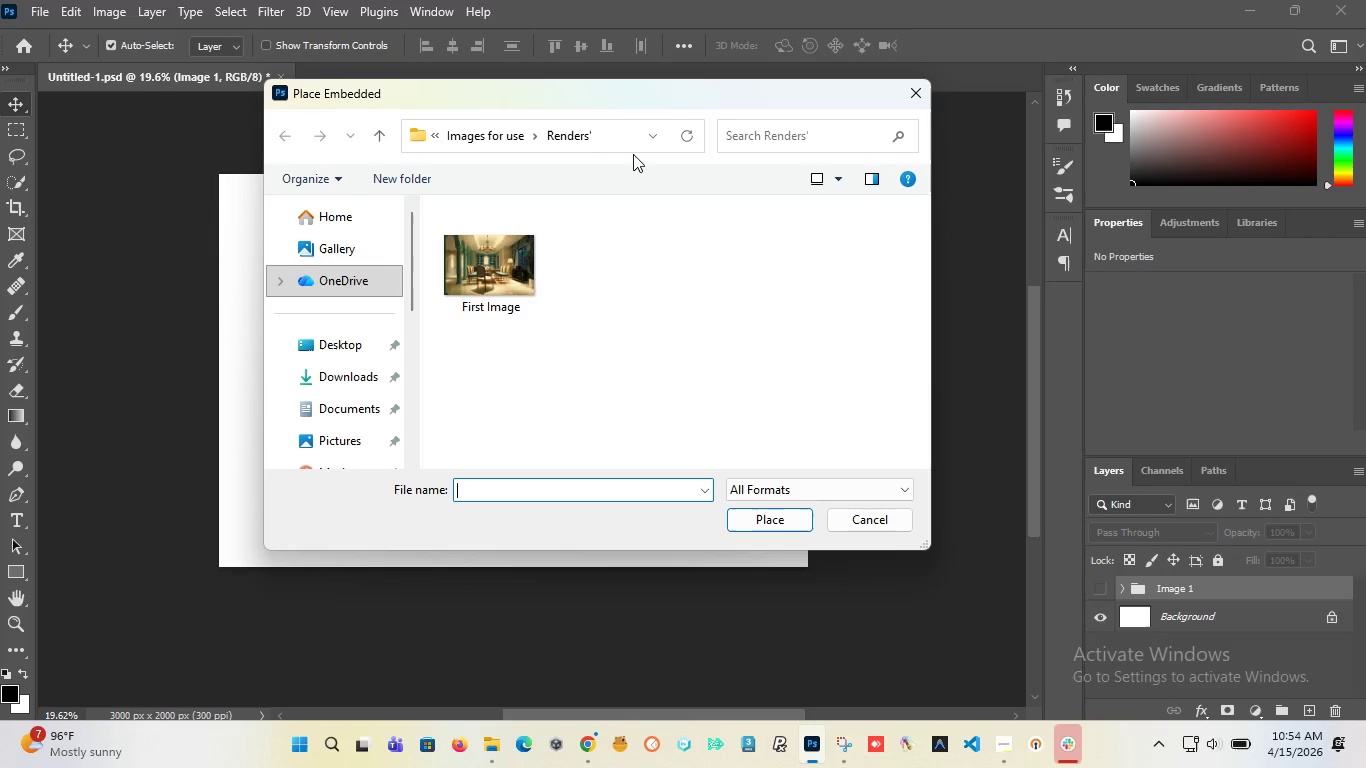 
left_click([488, 127])
 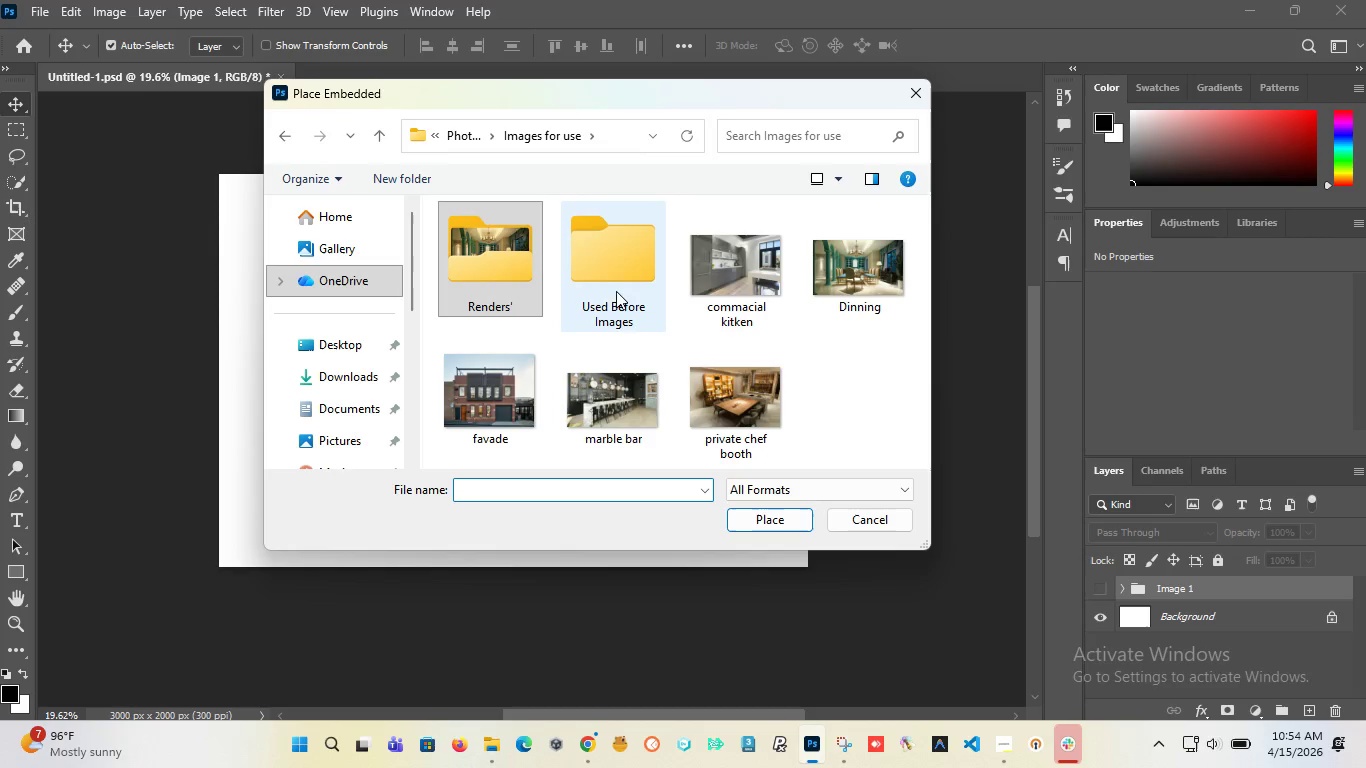 
mouse_move([628, 324])
 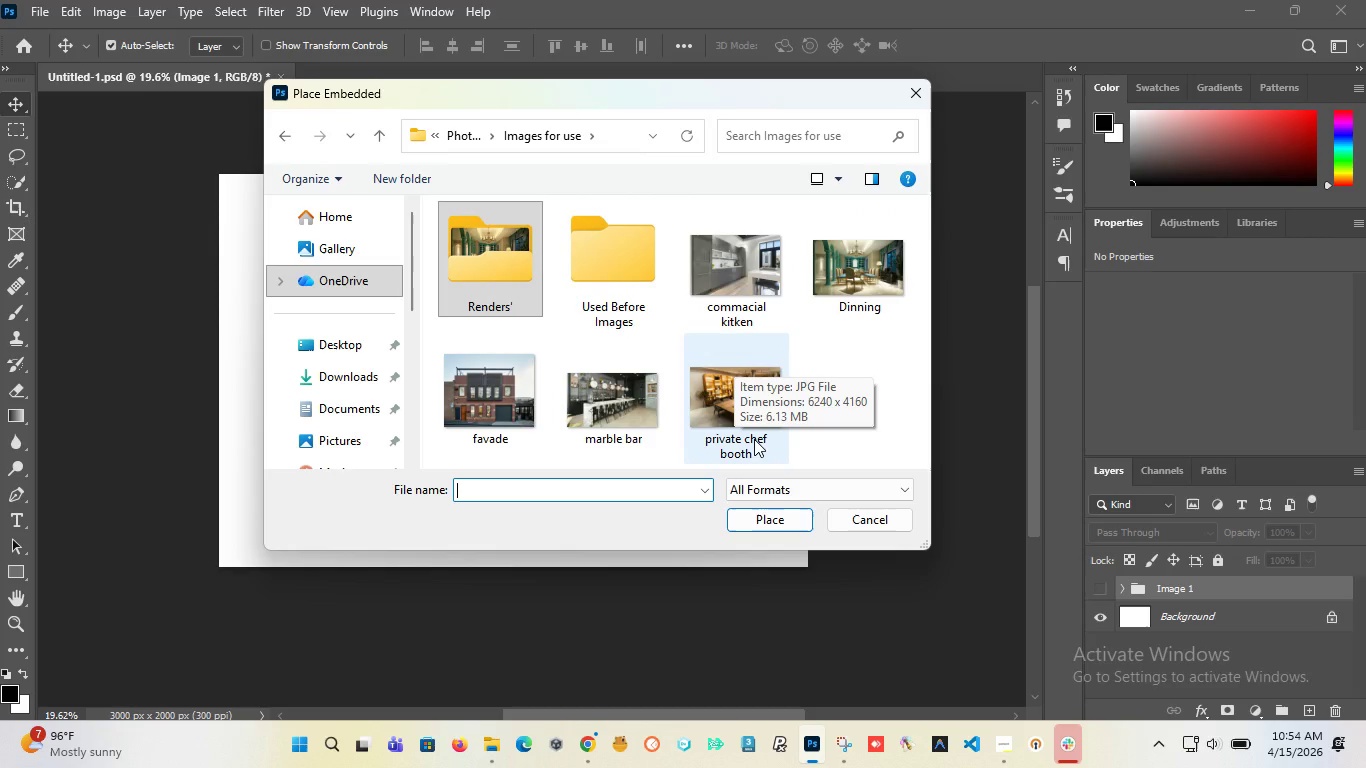 
left_click_drag(start_coordinate=[860, 277], to_coordinate=[618, 277])
 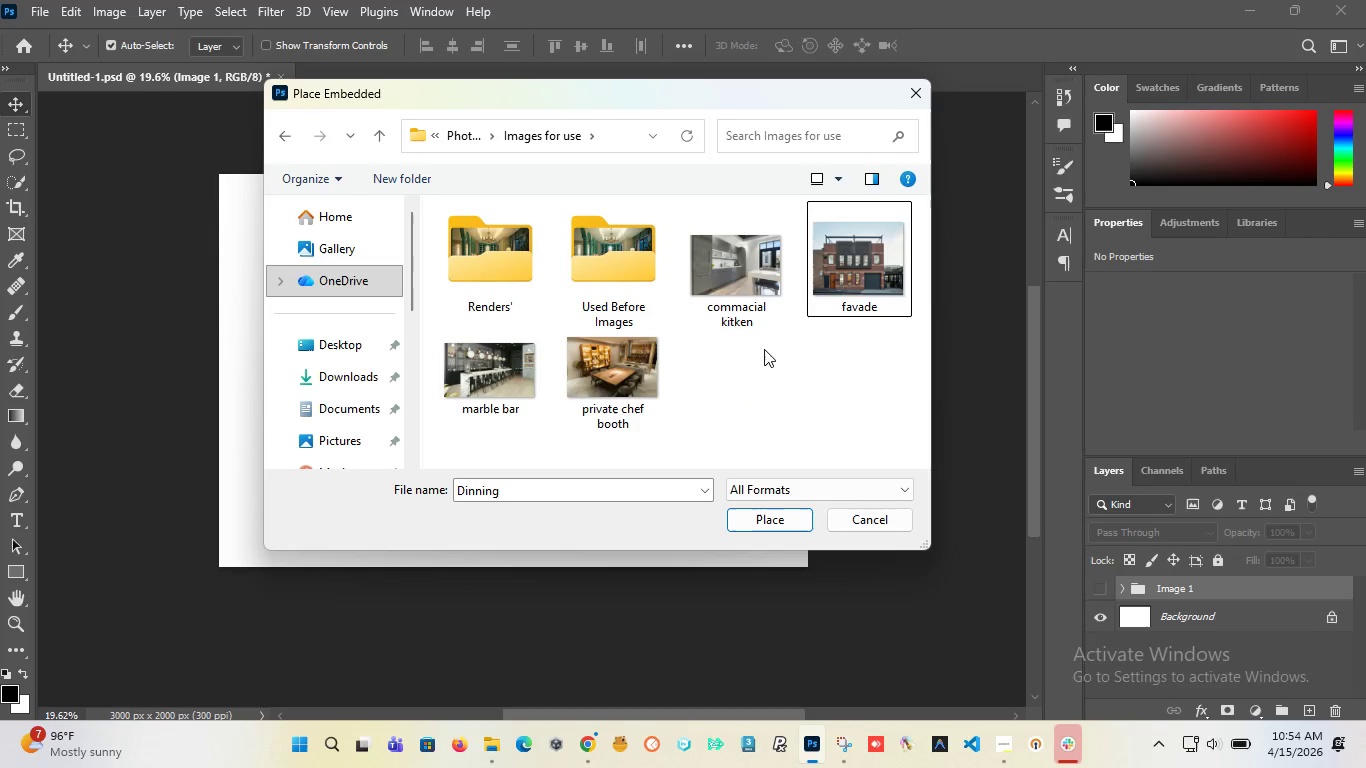 
left_click([479, 388])
 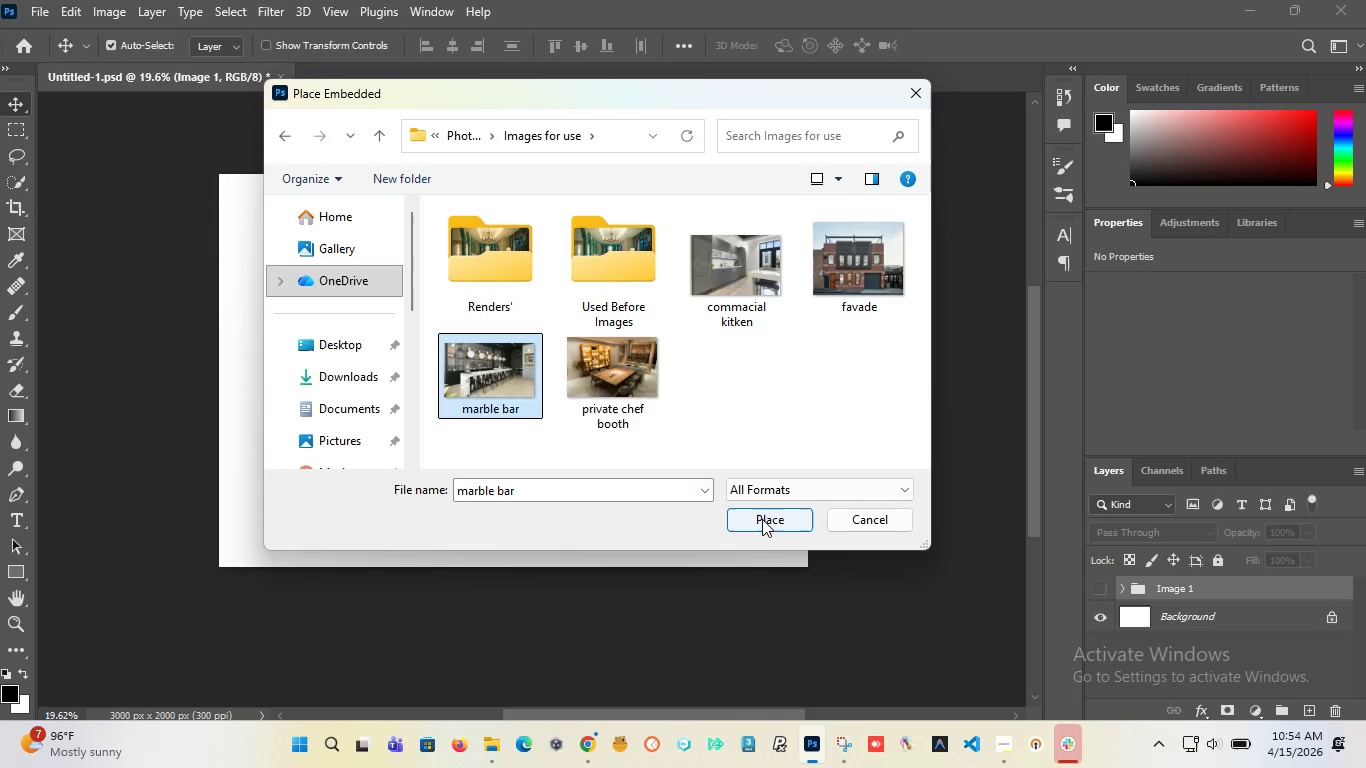 
left_click([761, 519])
 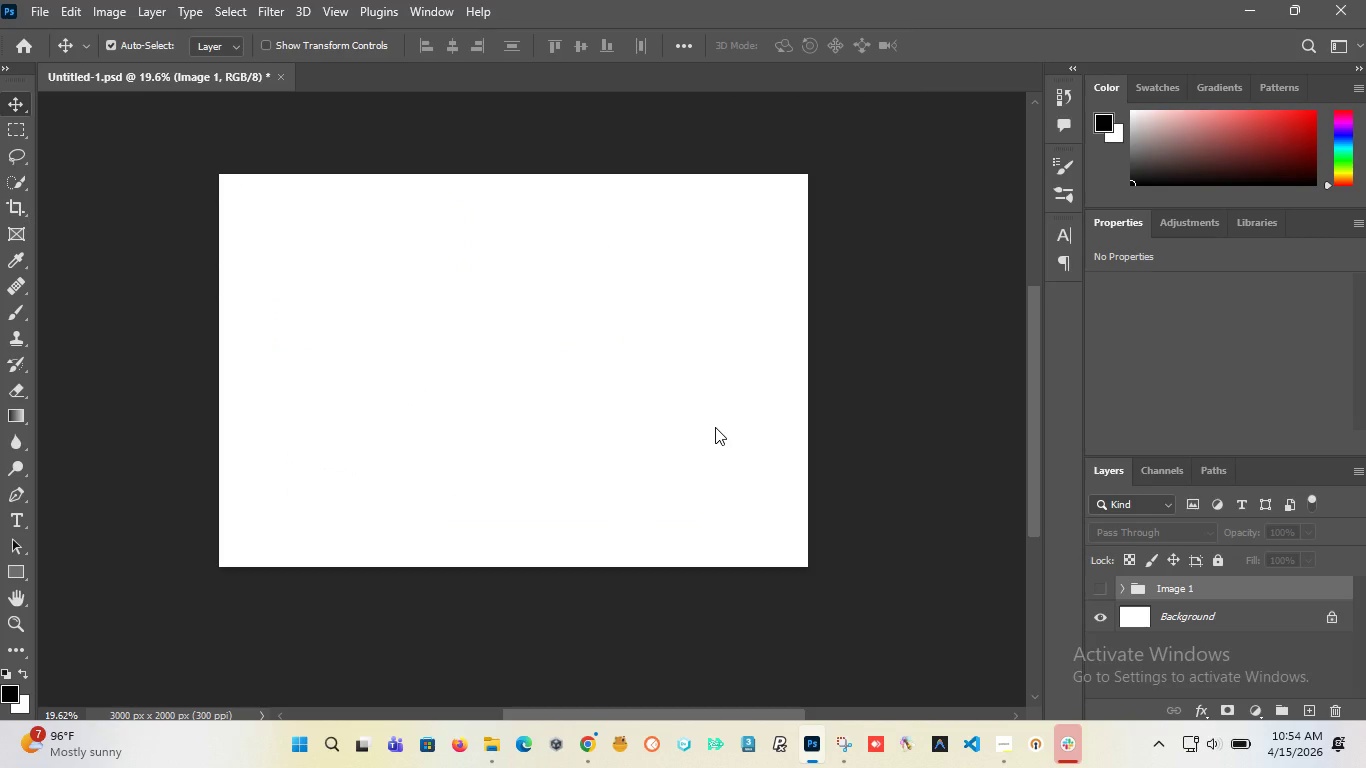 
wait(7.53)
 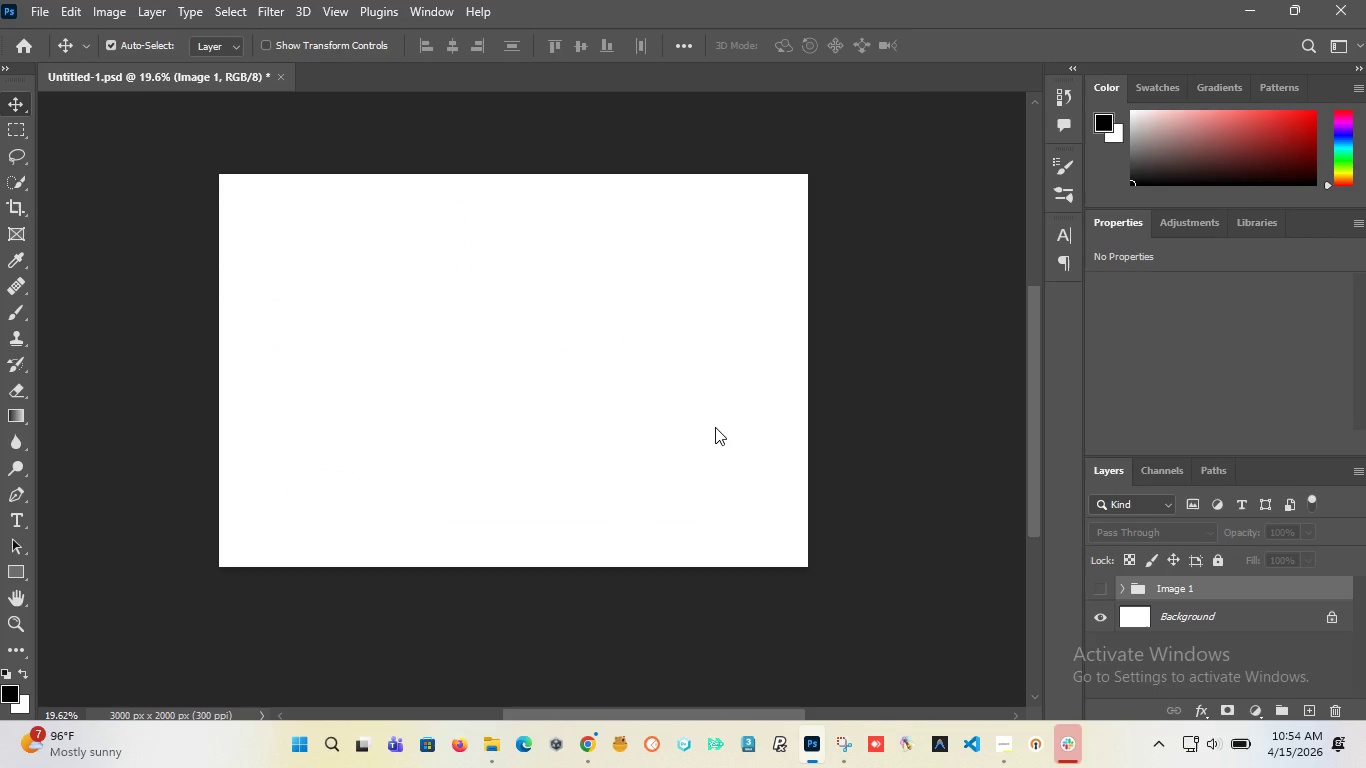 
left_click([1007, 758])